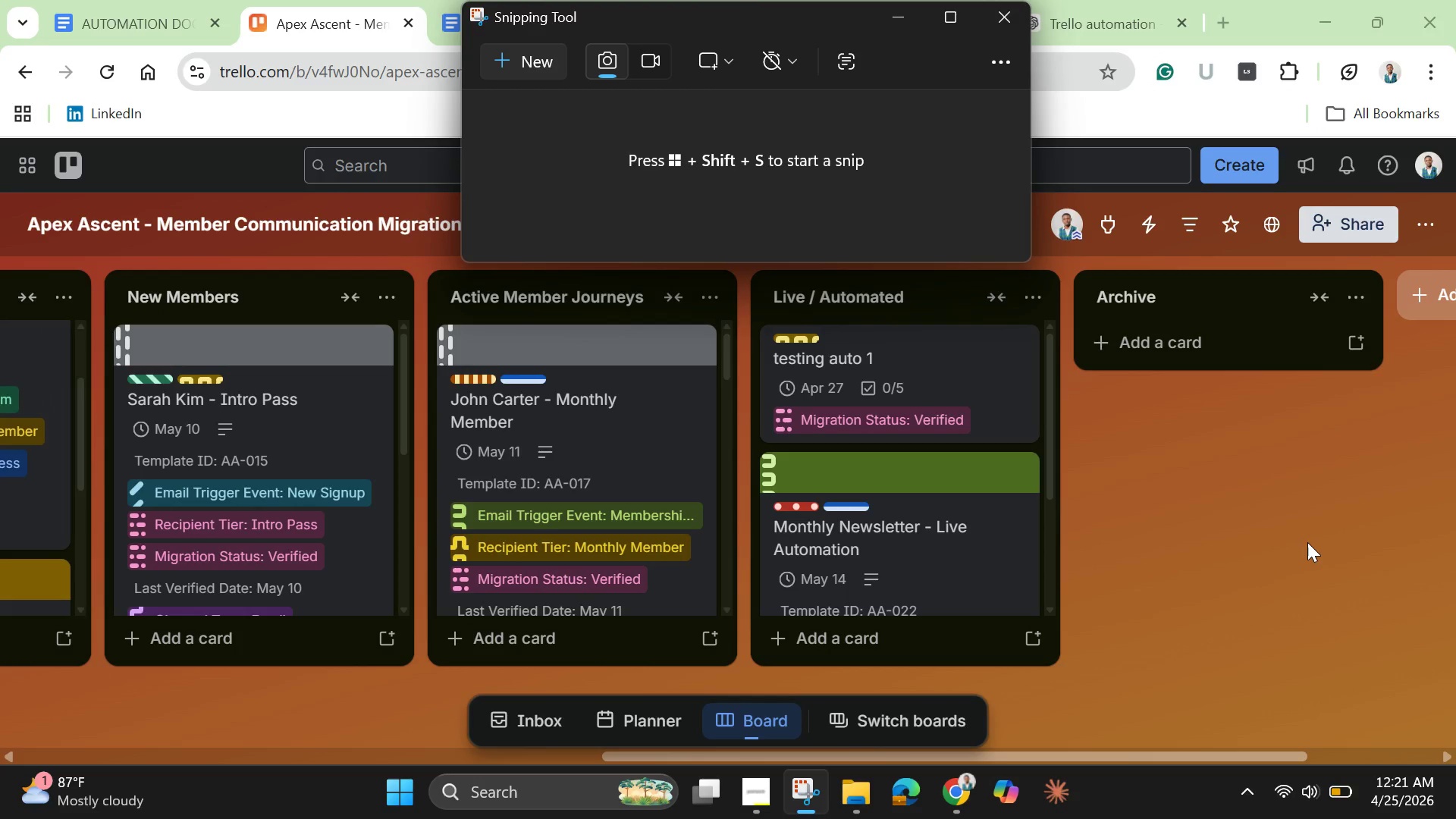 
left_click([752, 799])